 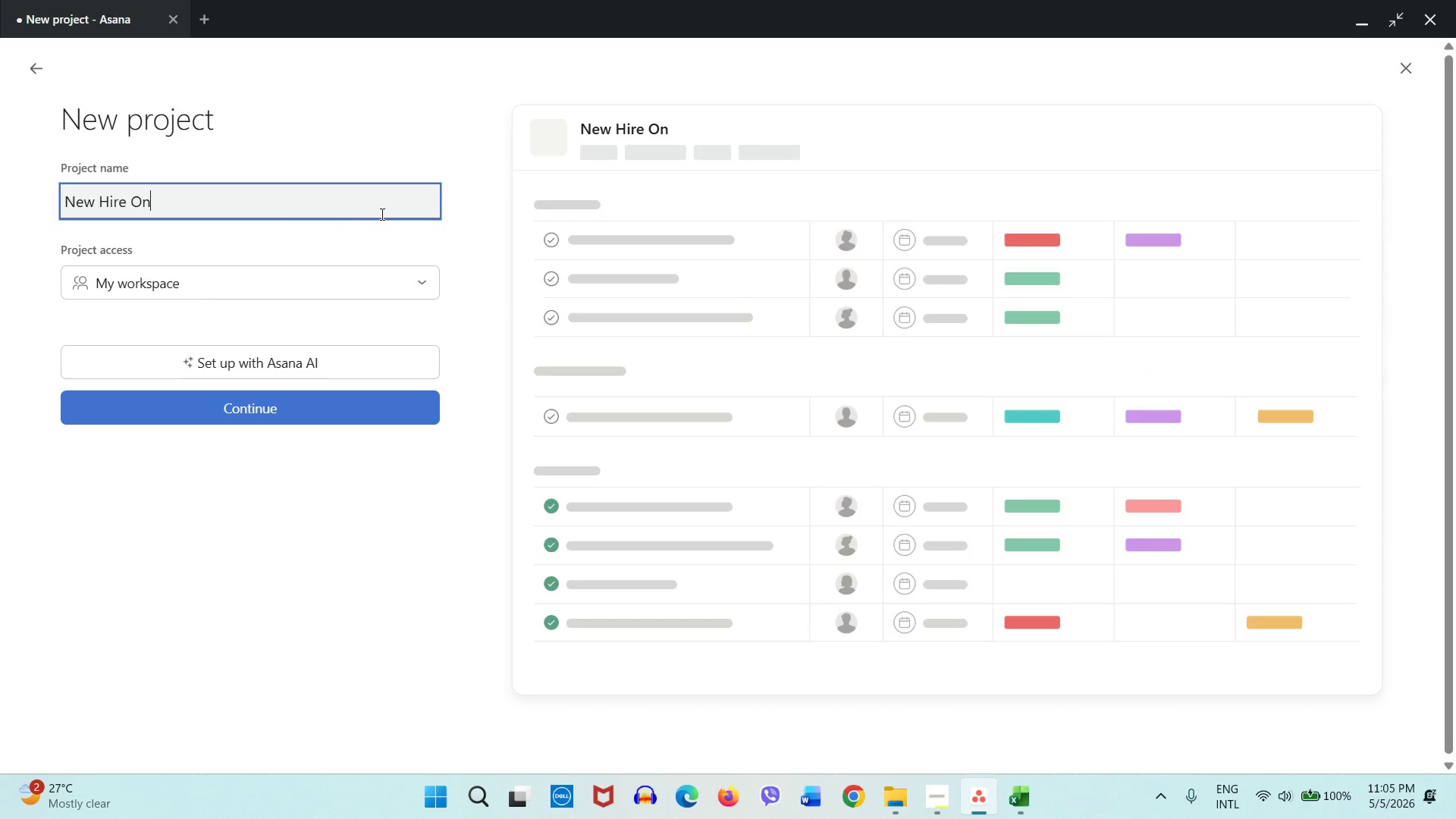 
left_click([312, 398])
 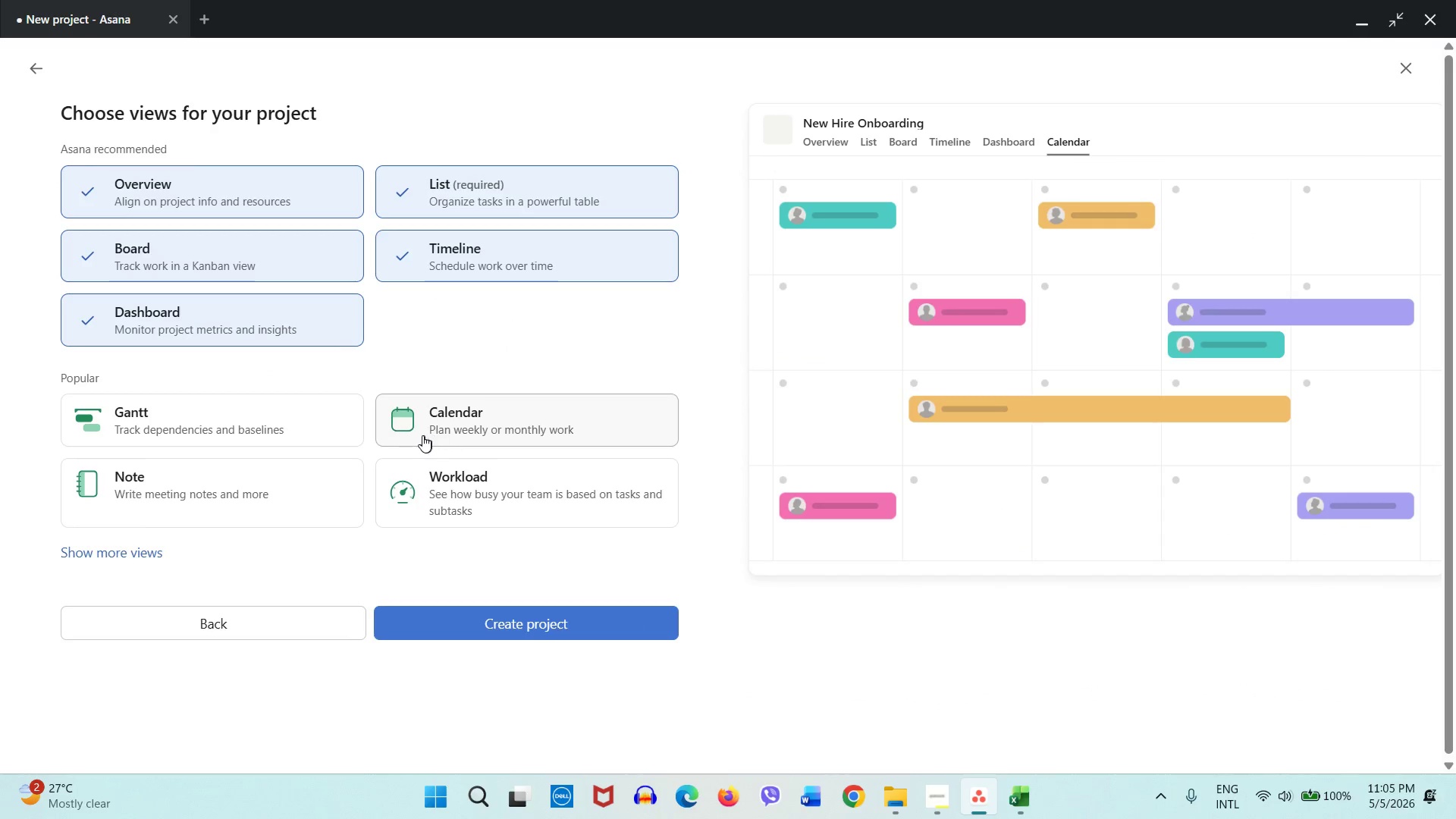 
double_click([329, 433])
 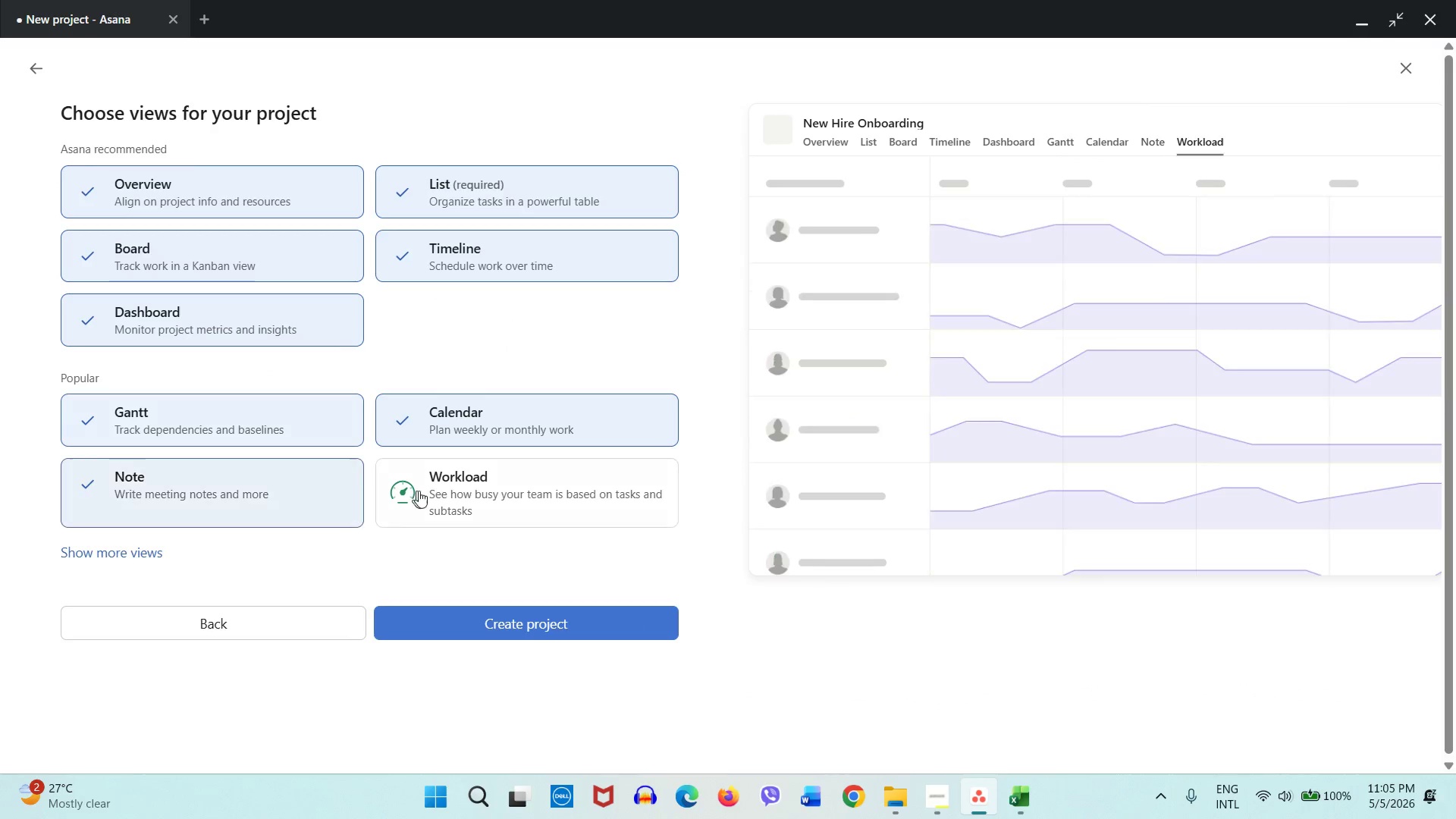 
triple_click([423, 492])
 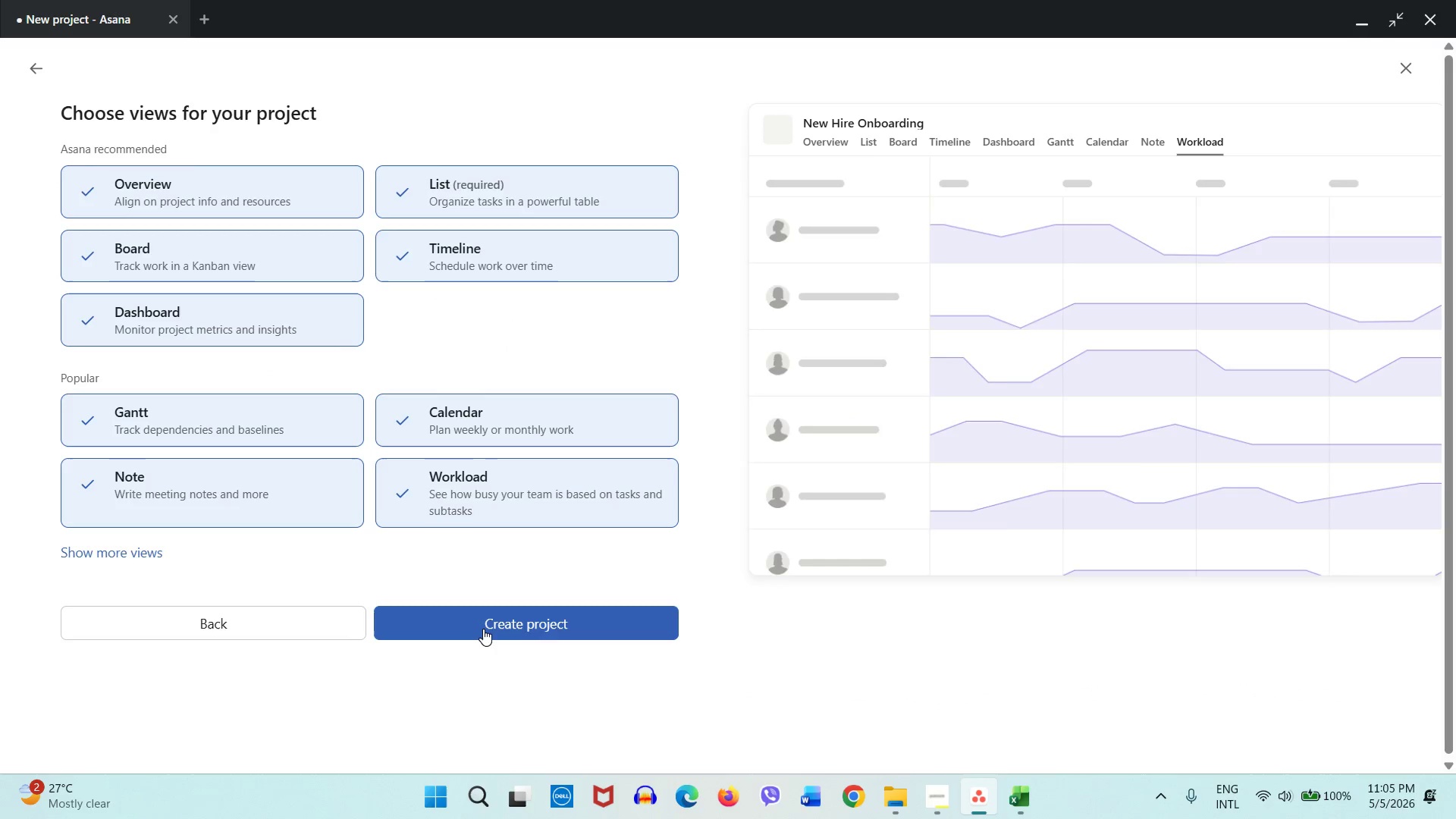 
left_click([483, 629])
 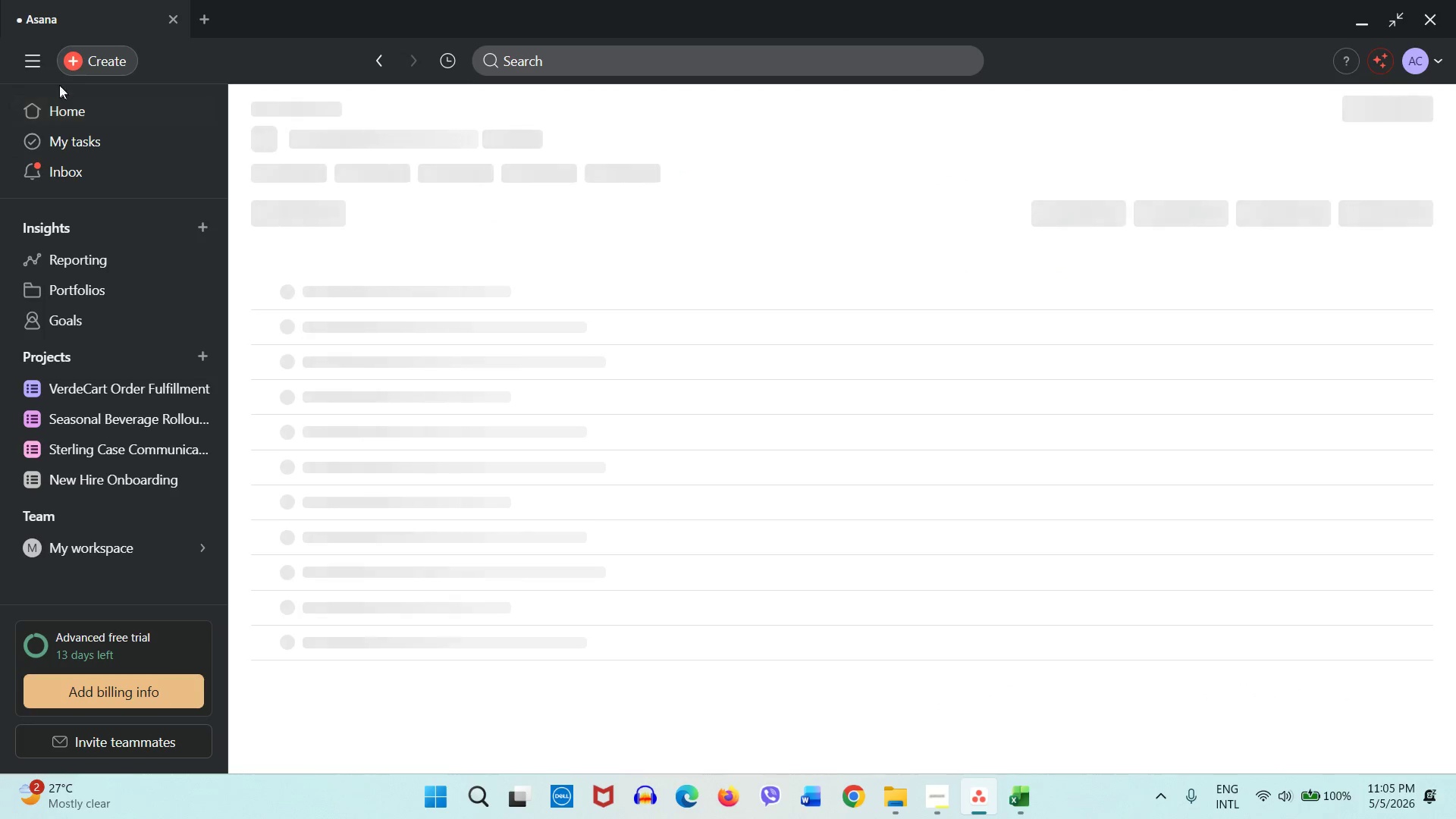 
left_click([27, 58])
 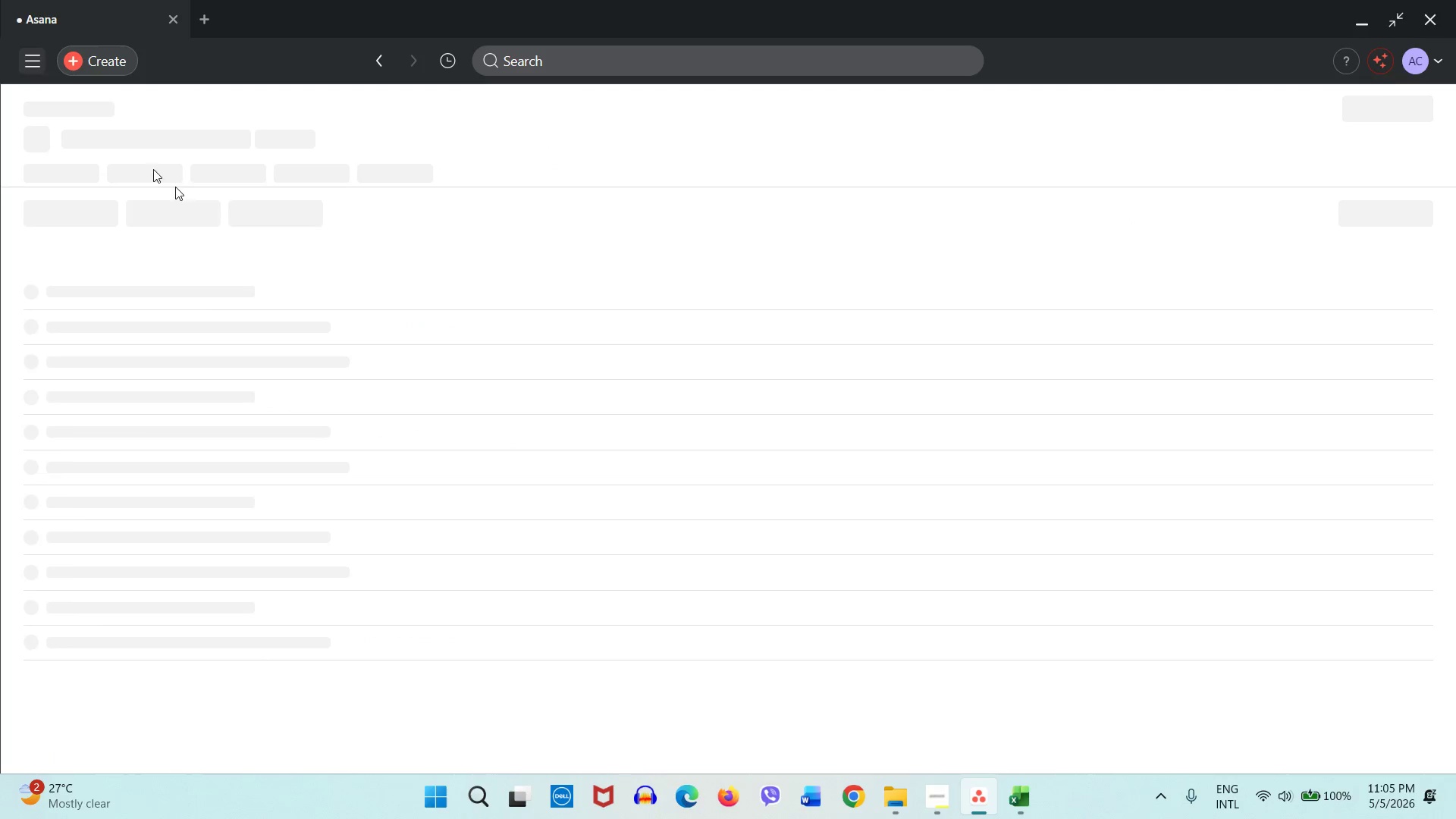 
mouse_move([252, 232])
 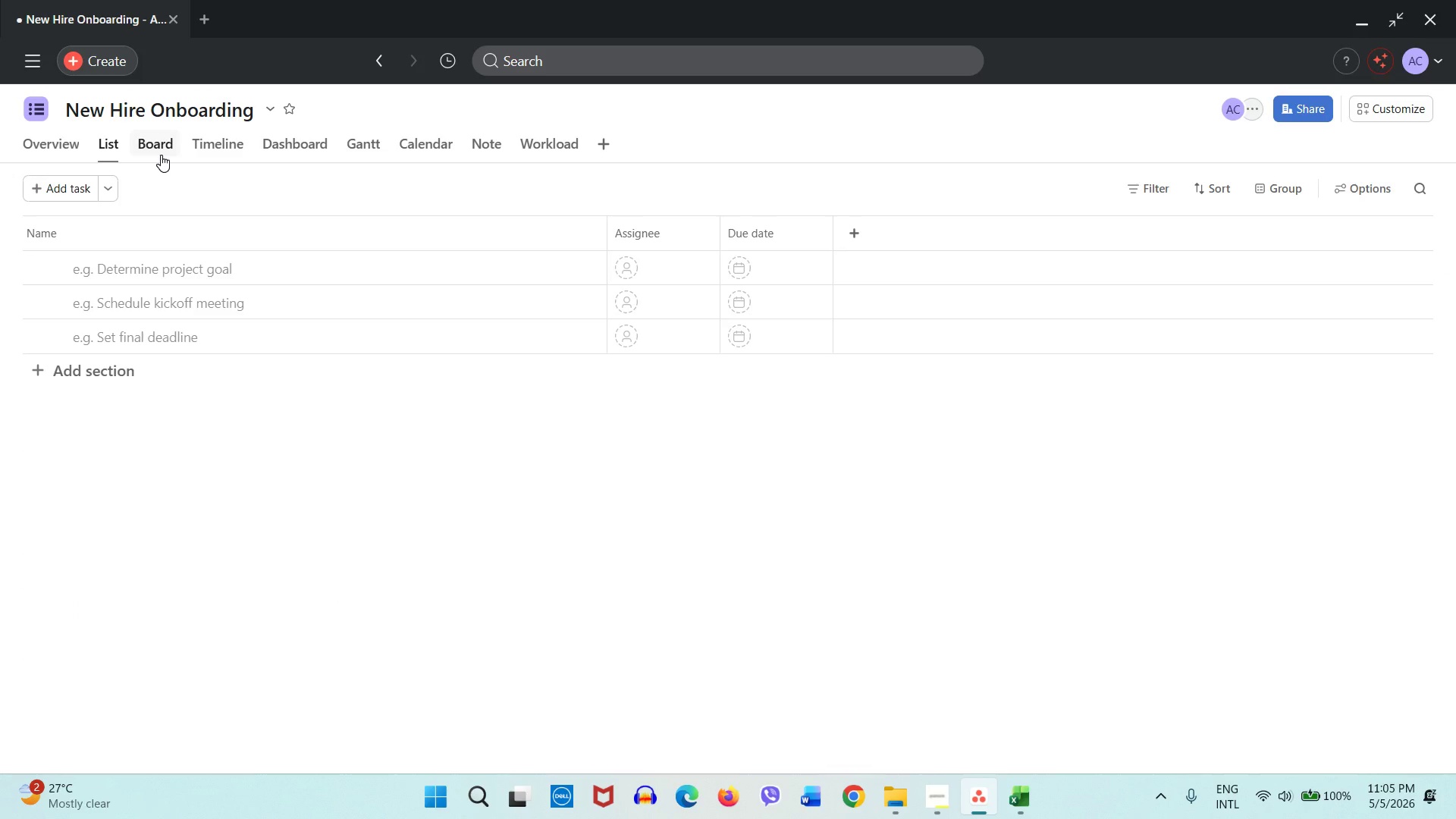 
left_click([161, 155])
 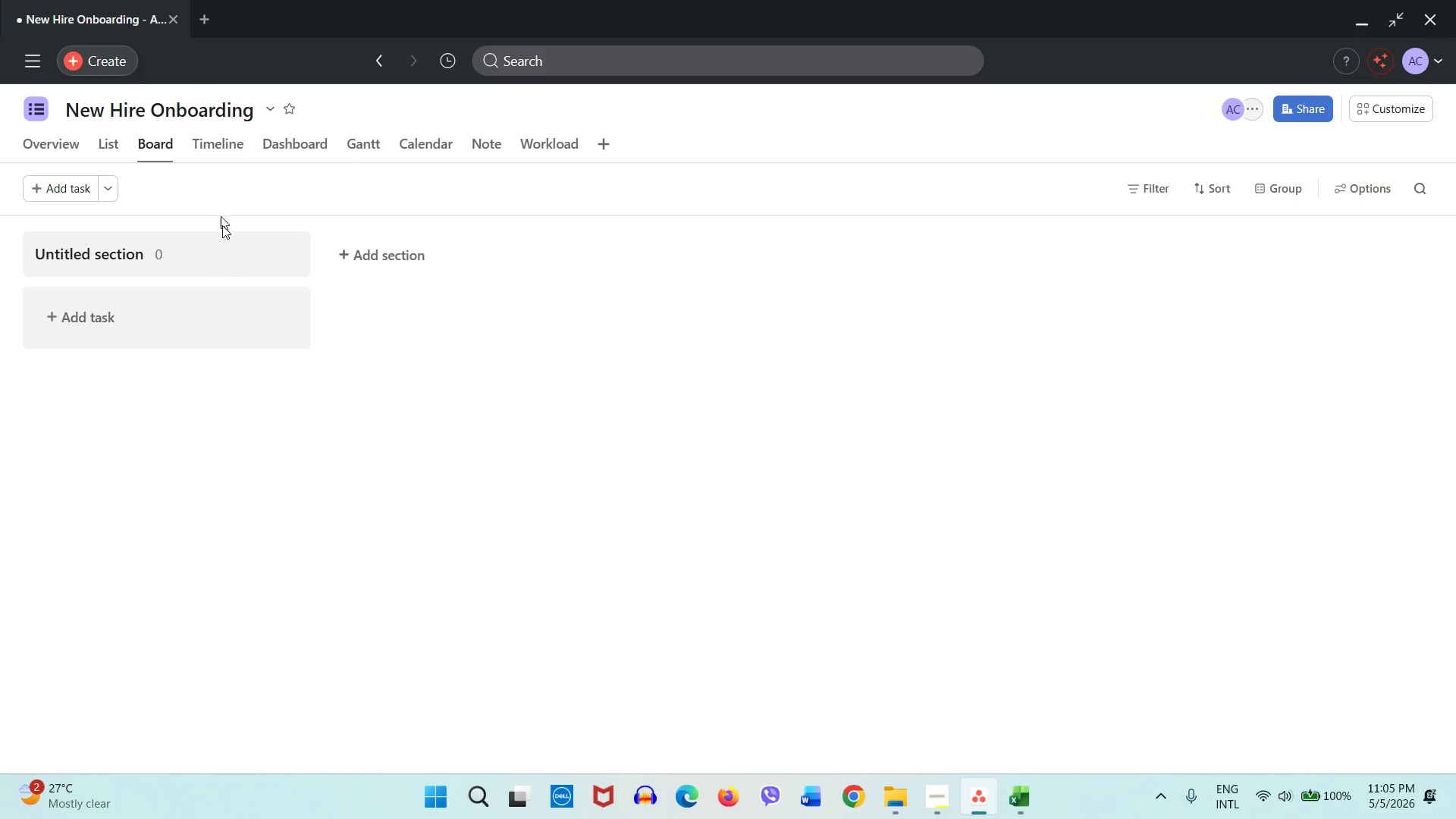 
left_click([198, 265])
 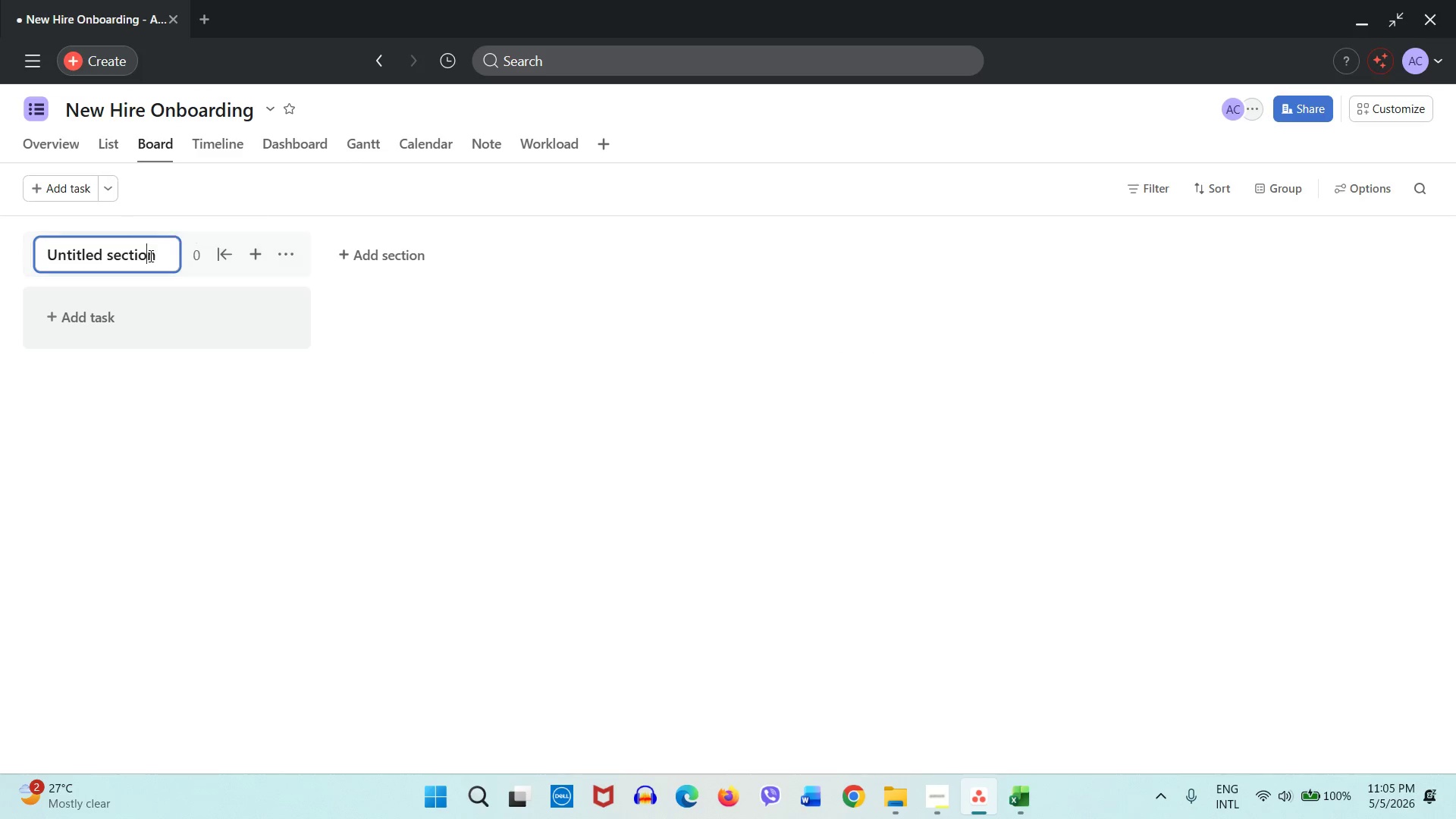 
double_click([149, 256])
 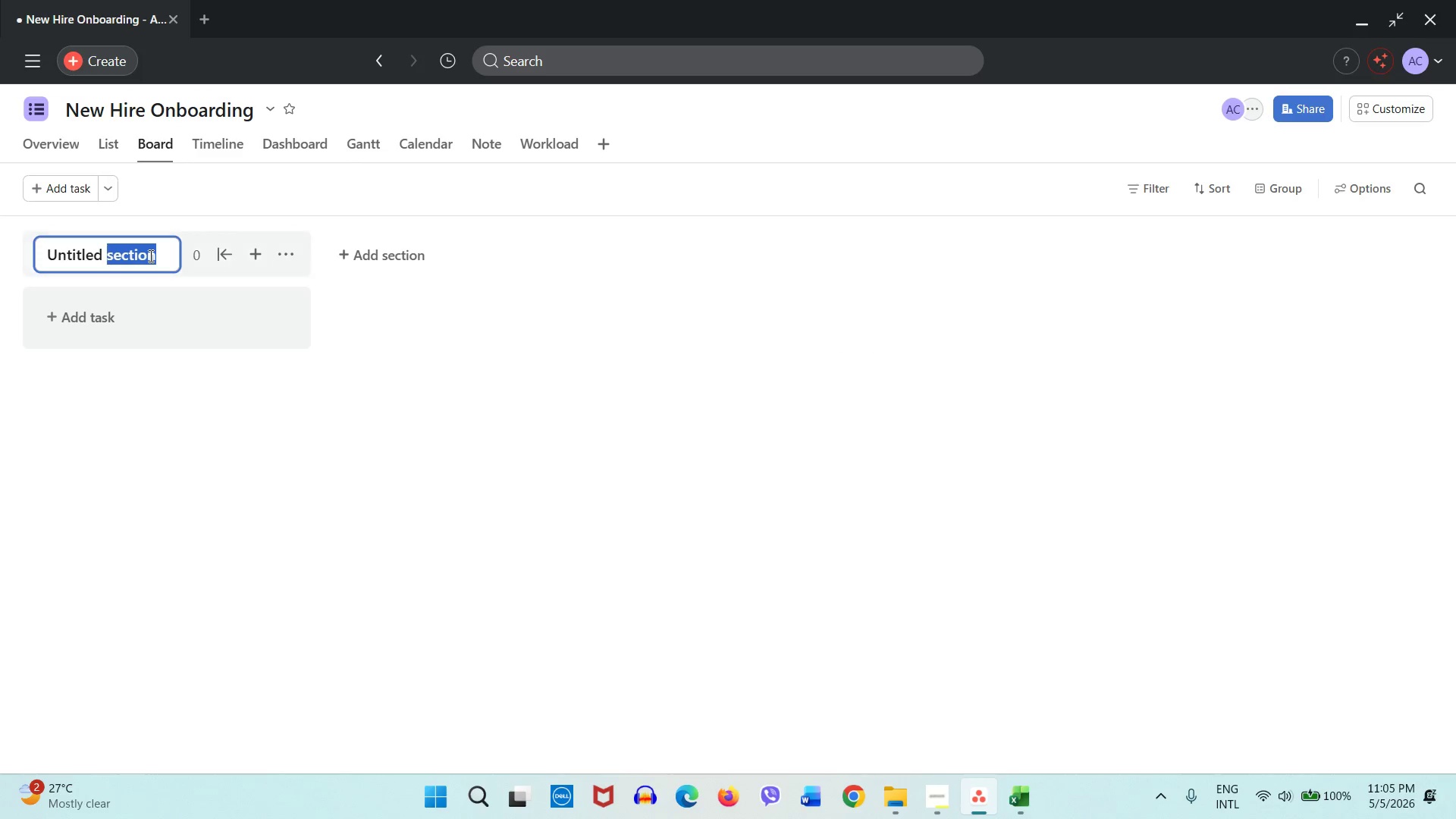 
triple_click([149, 256])
 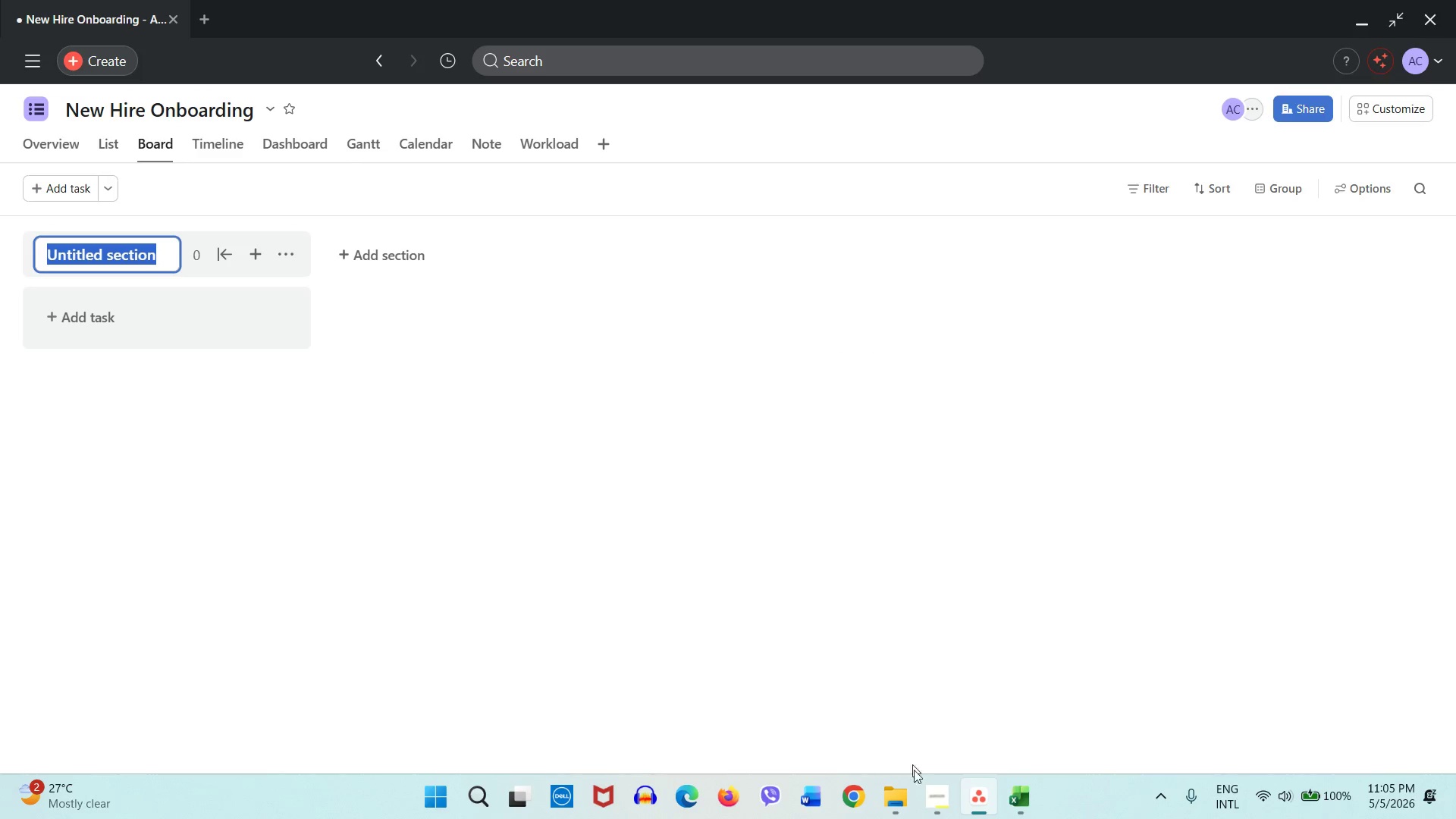 
left_click([931, 797])